 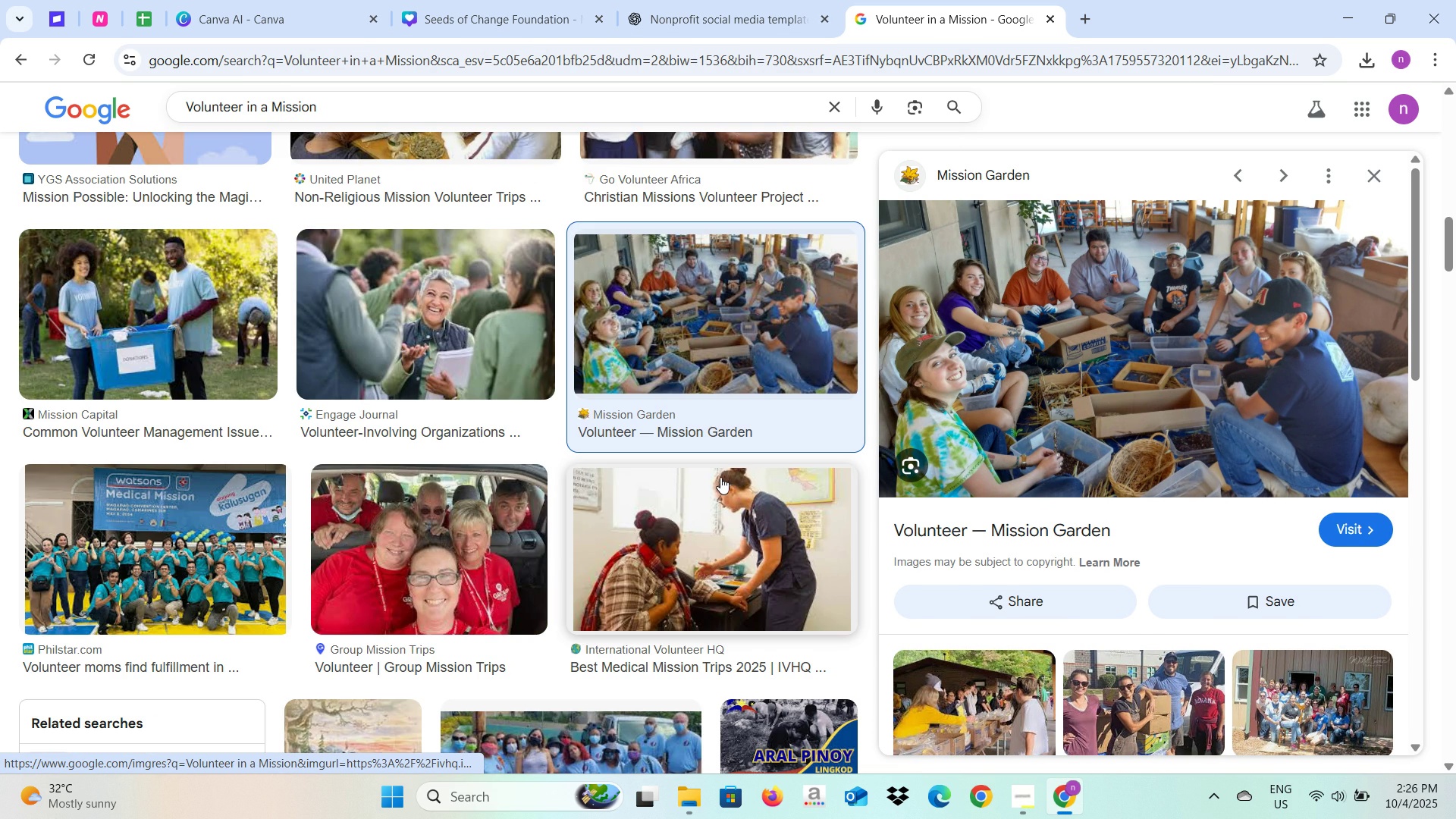 
scroll: coordinate [504, 457], scroll_direction: up, amount: 12.0
 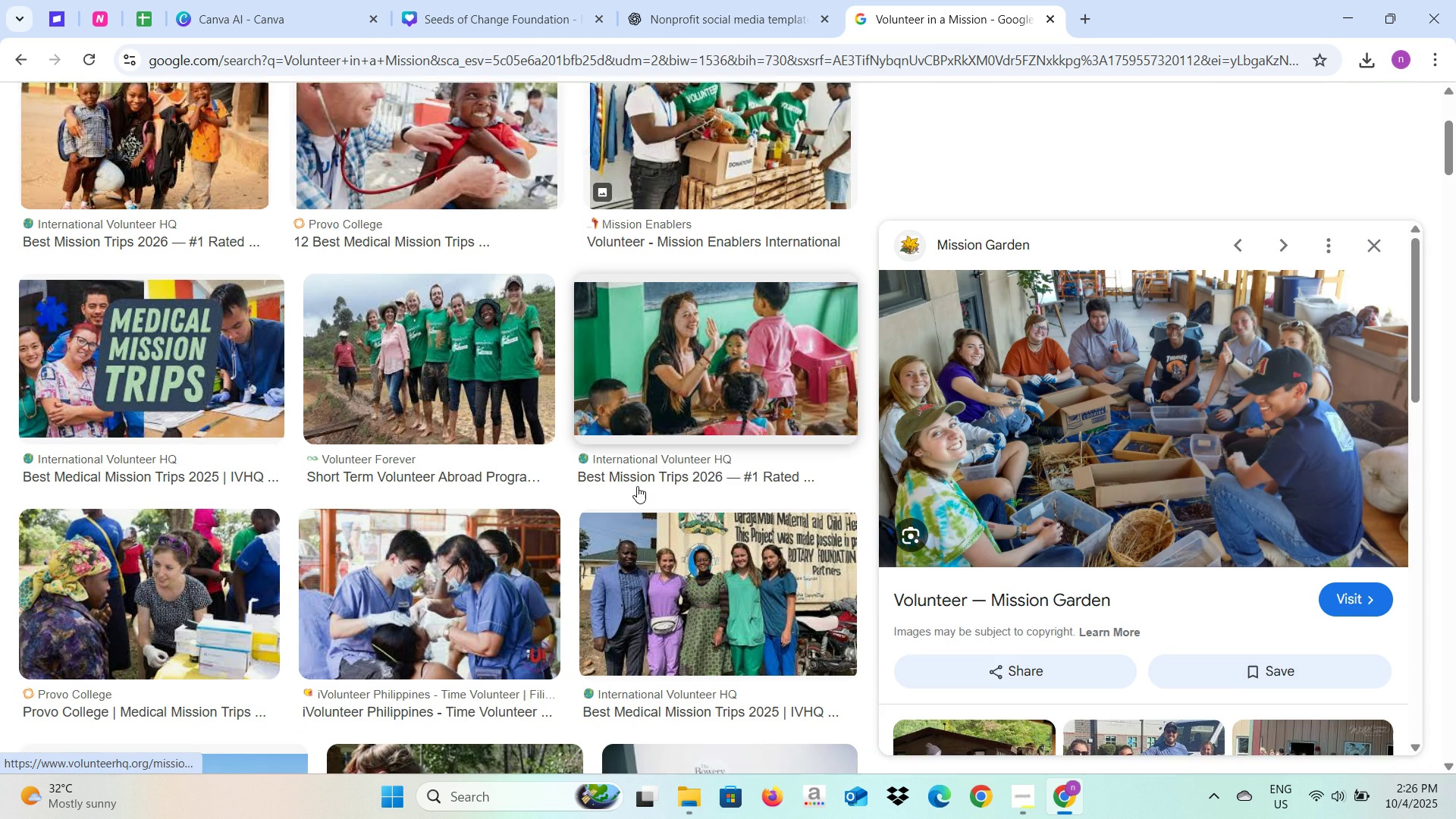 
scroll: coordinate [629, 488], scroll_direction: down, amount: 3.0
 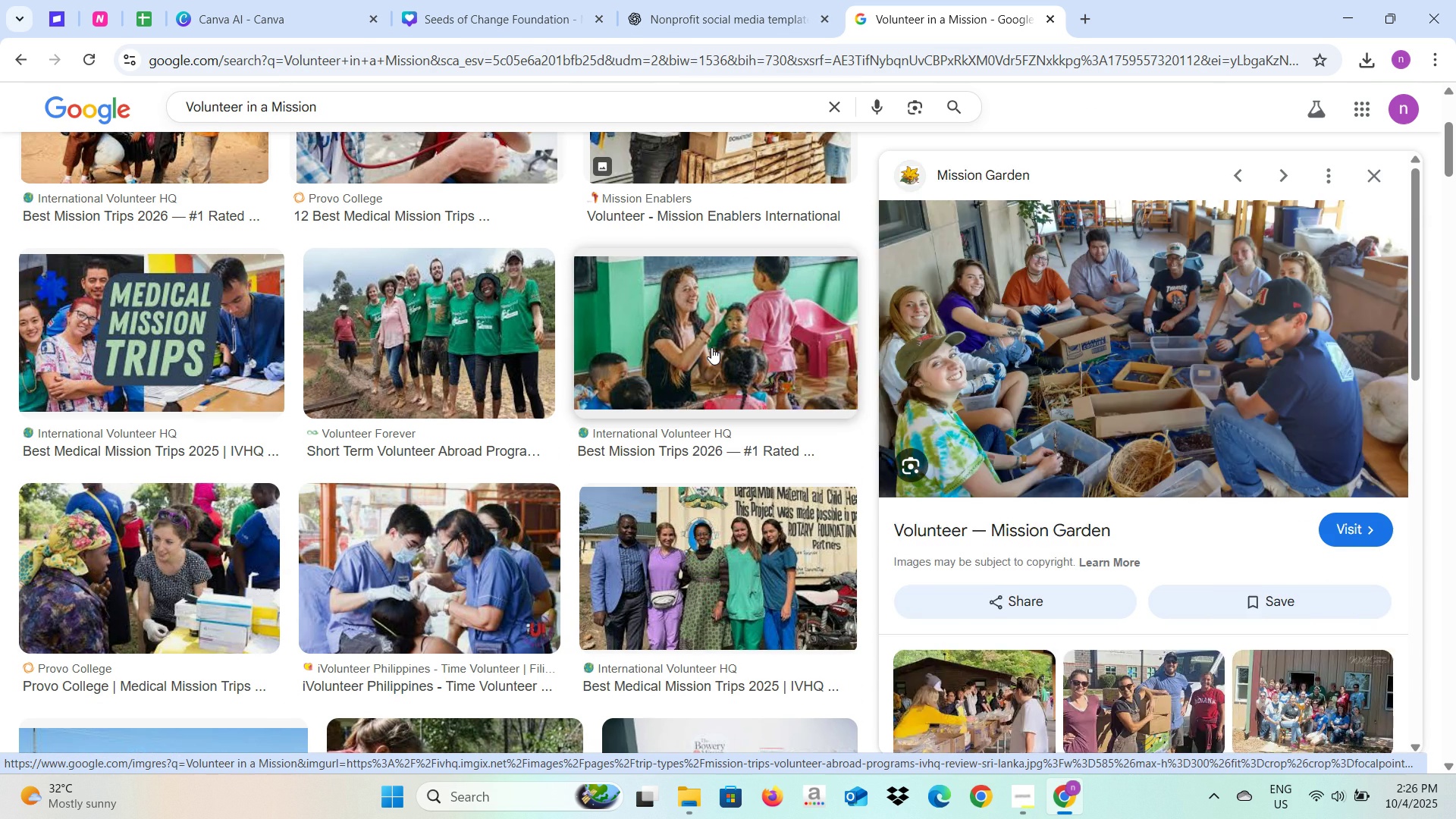 
left_click([711, 347])
 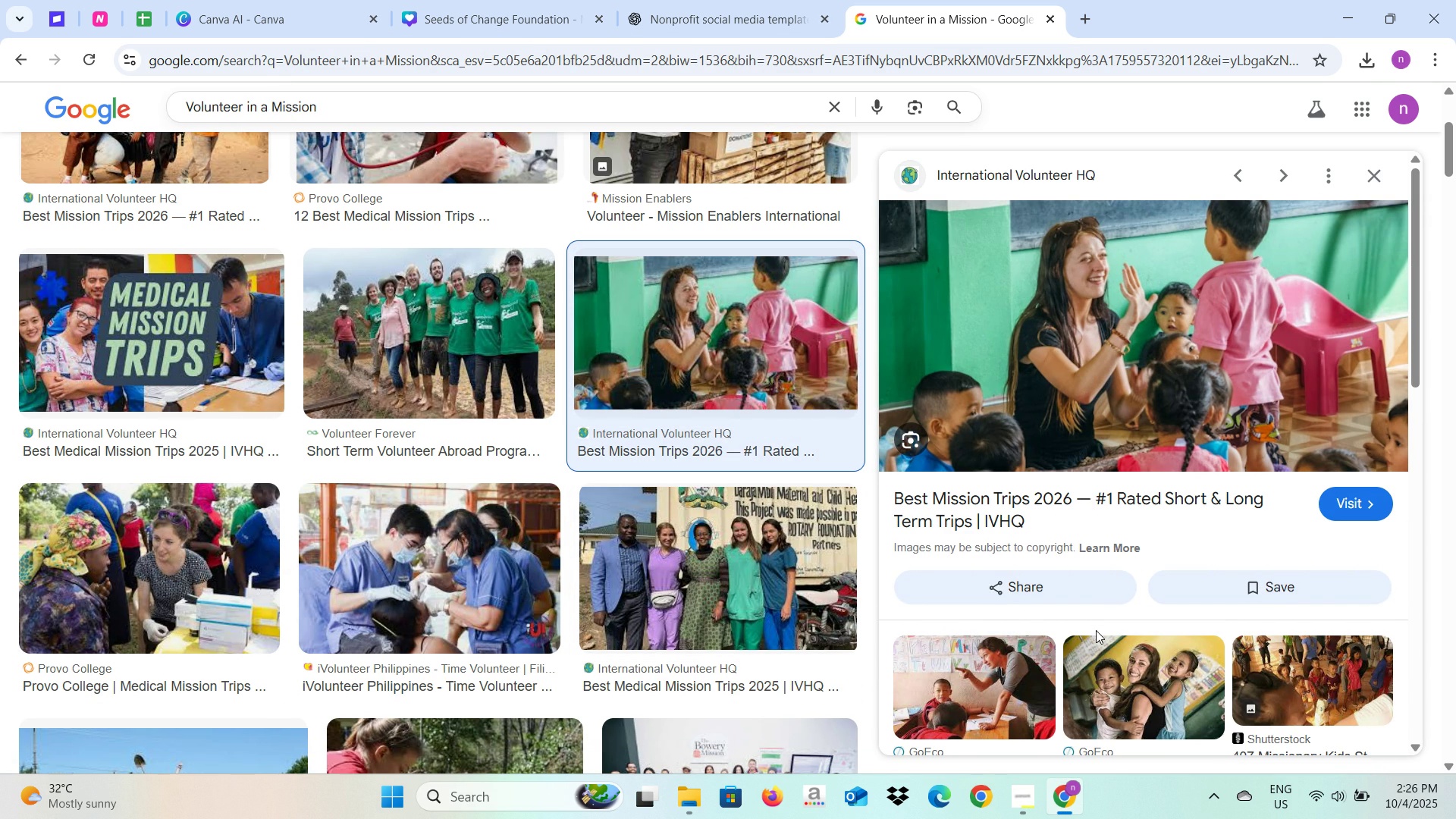 
scroll: coordinate [1119, 653], scroll_direction: down, amount: 6.0
 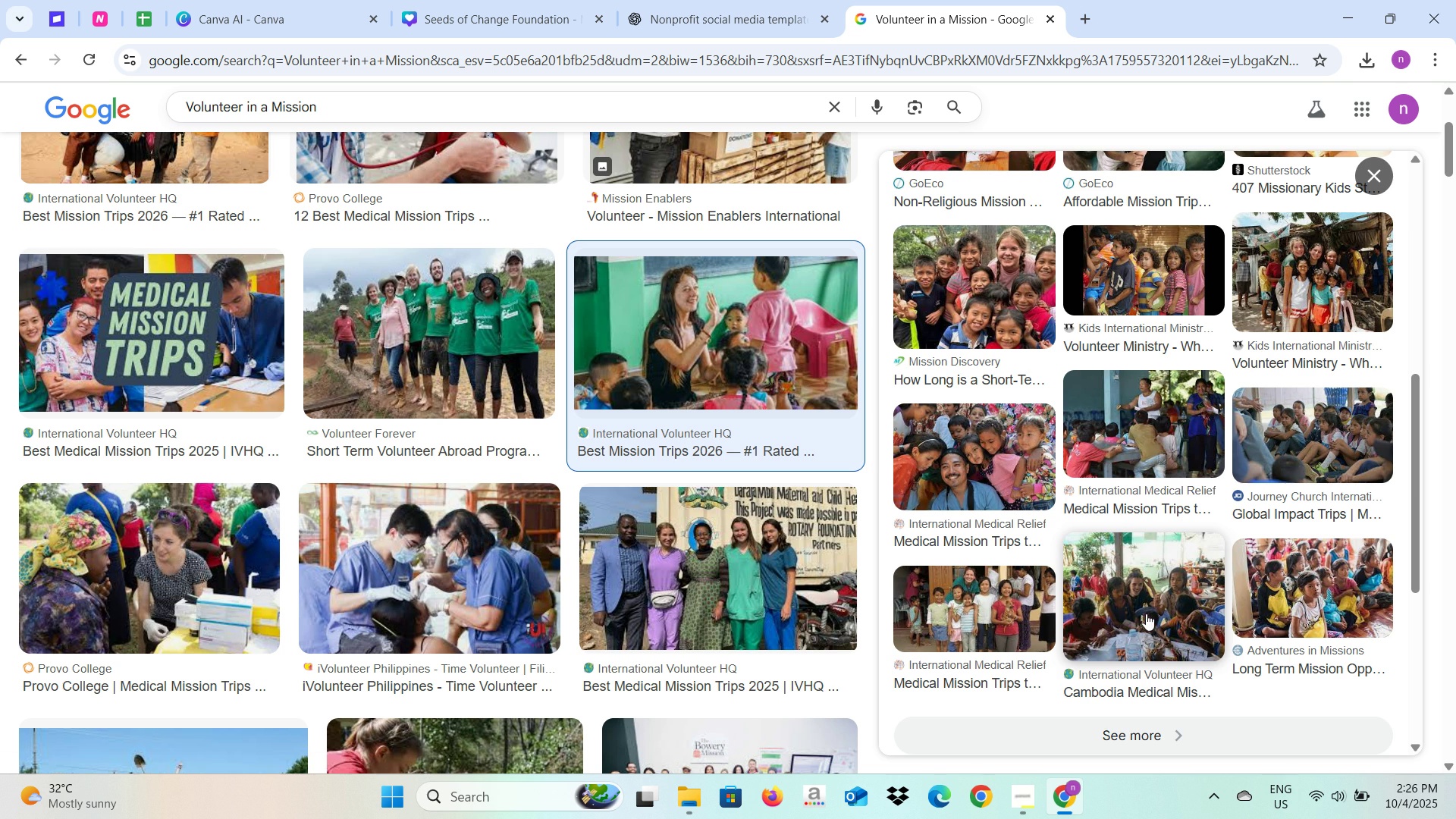 
left_click([1146, 613])
 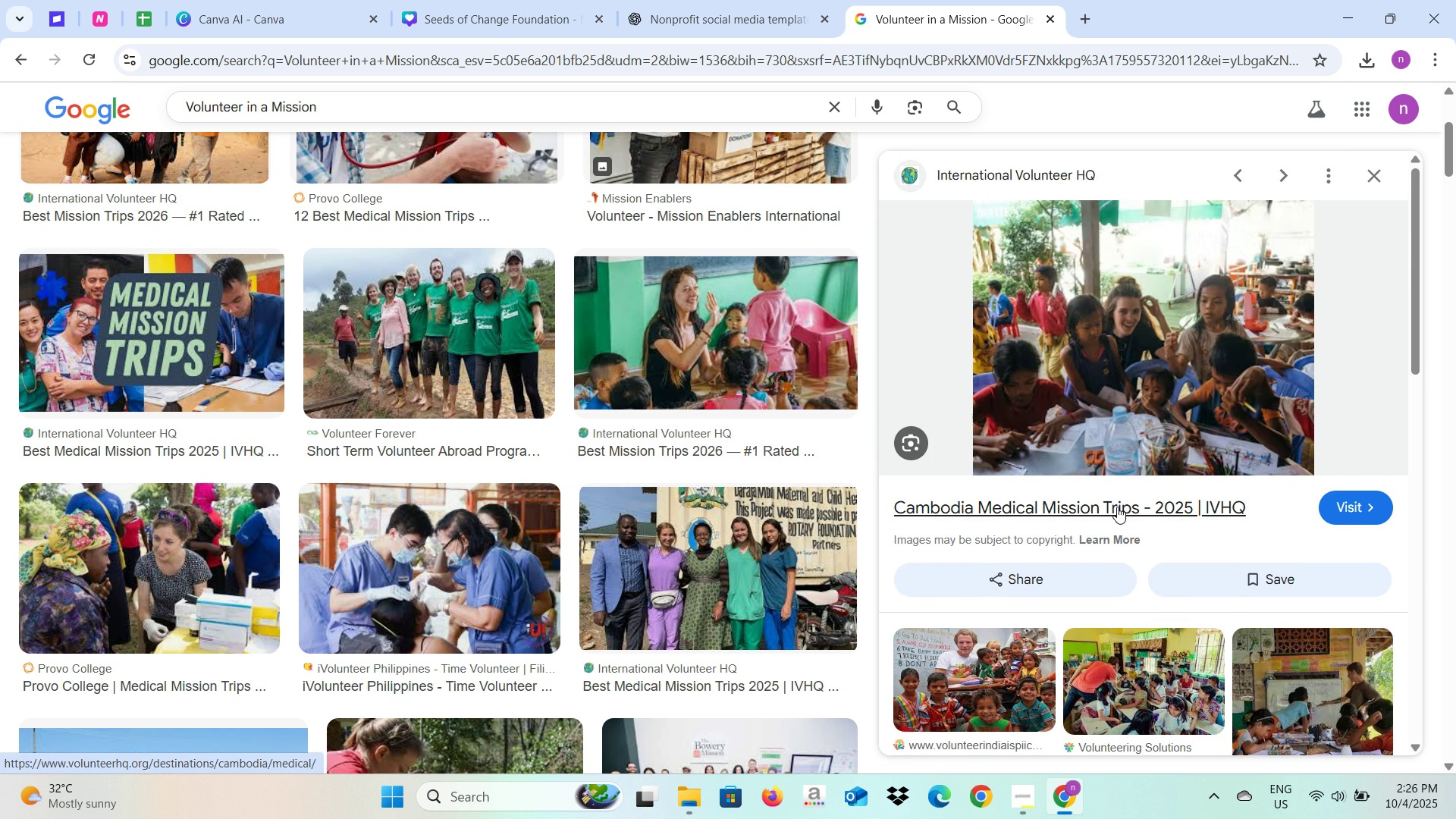 
scroll: coordinate [1117, 512], scroll_direction: down, amount: 3.0
 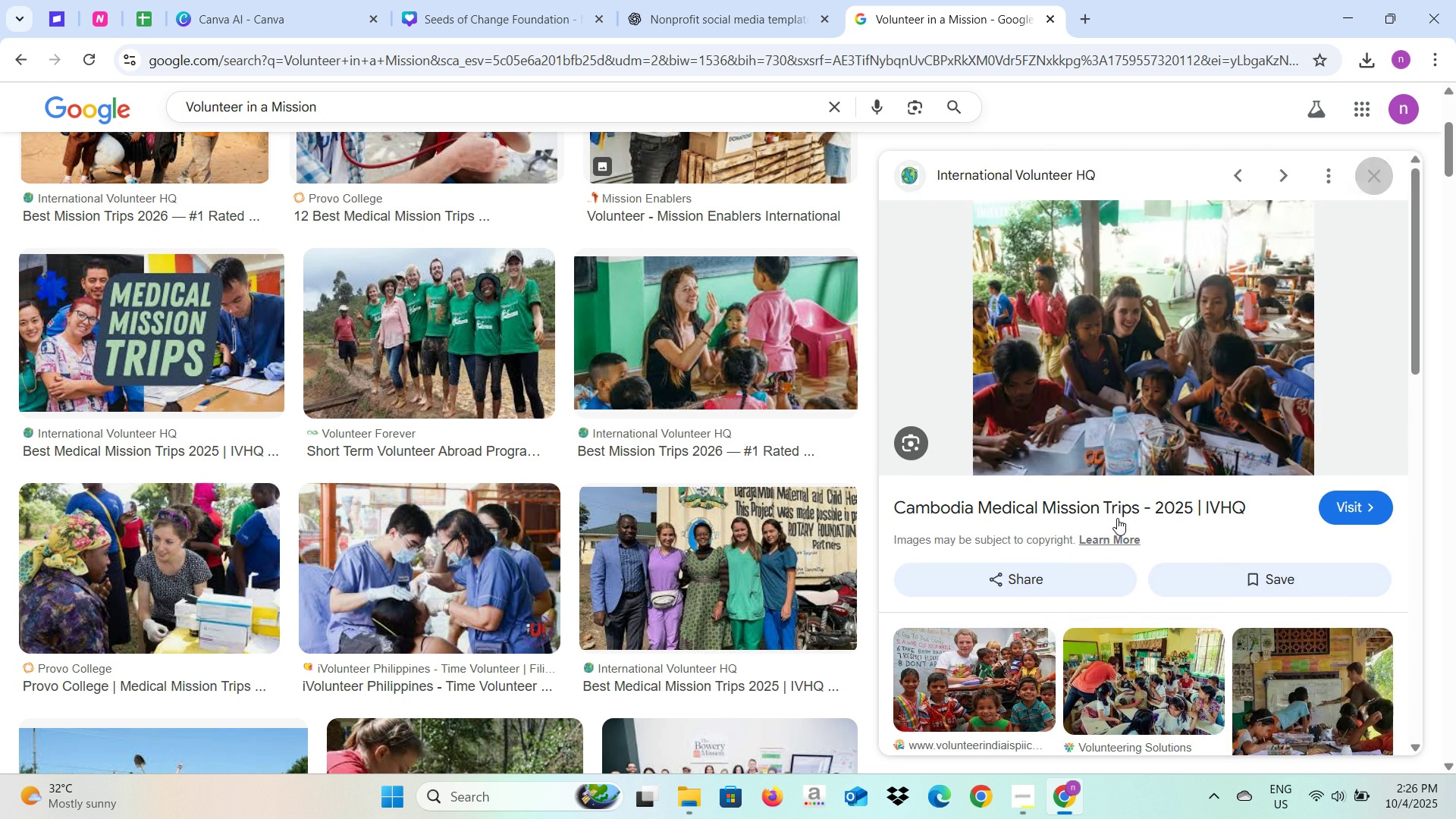 
scroll: coordinate [1117, 518], scroll_direction: up, amount: 6.0
 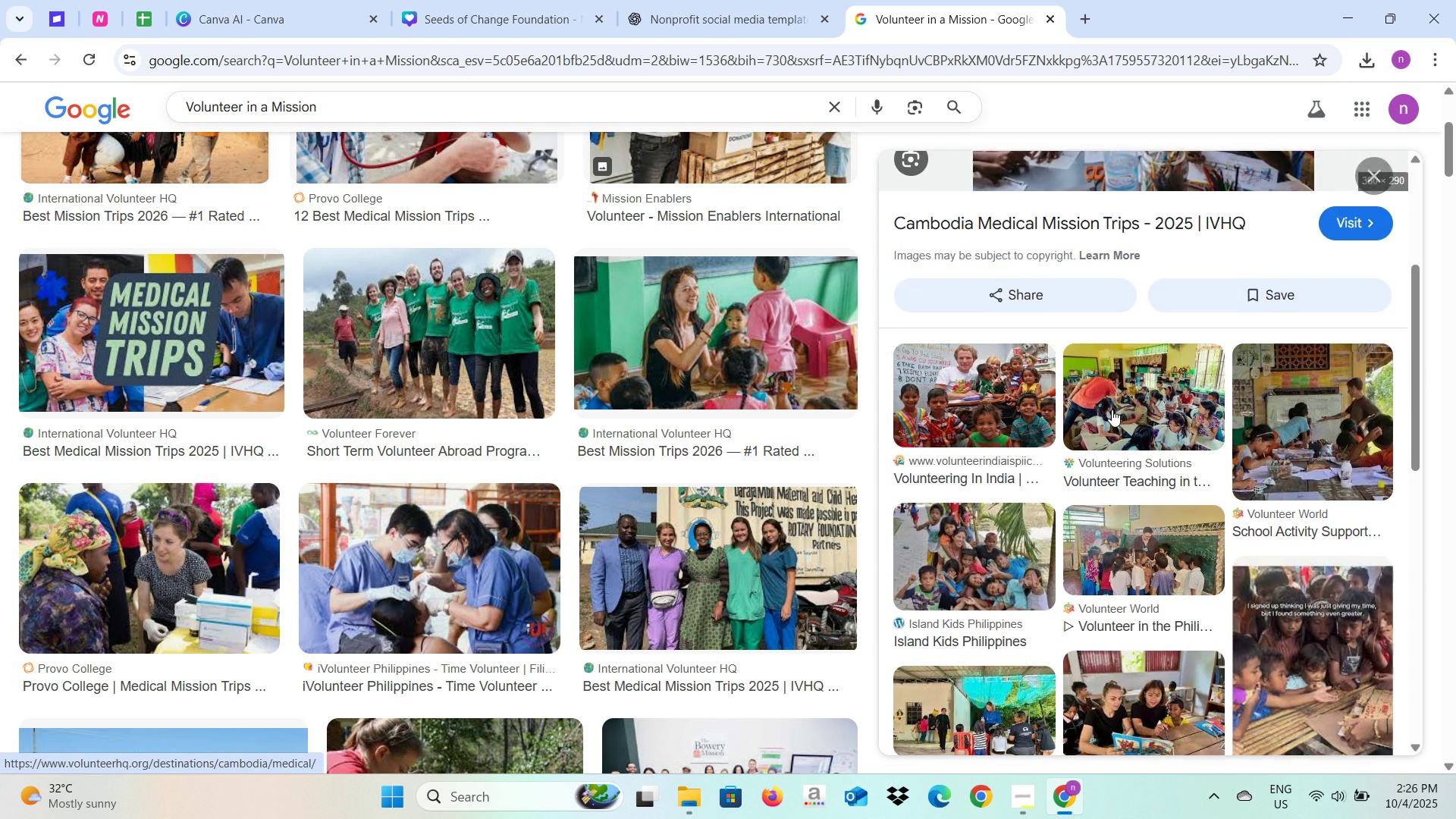 
scroll: coordinate [1112, 413], scroll_direction: down, amount: 8.0
 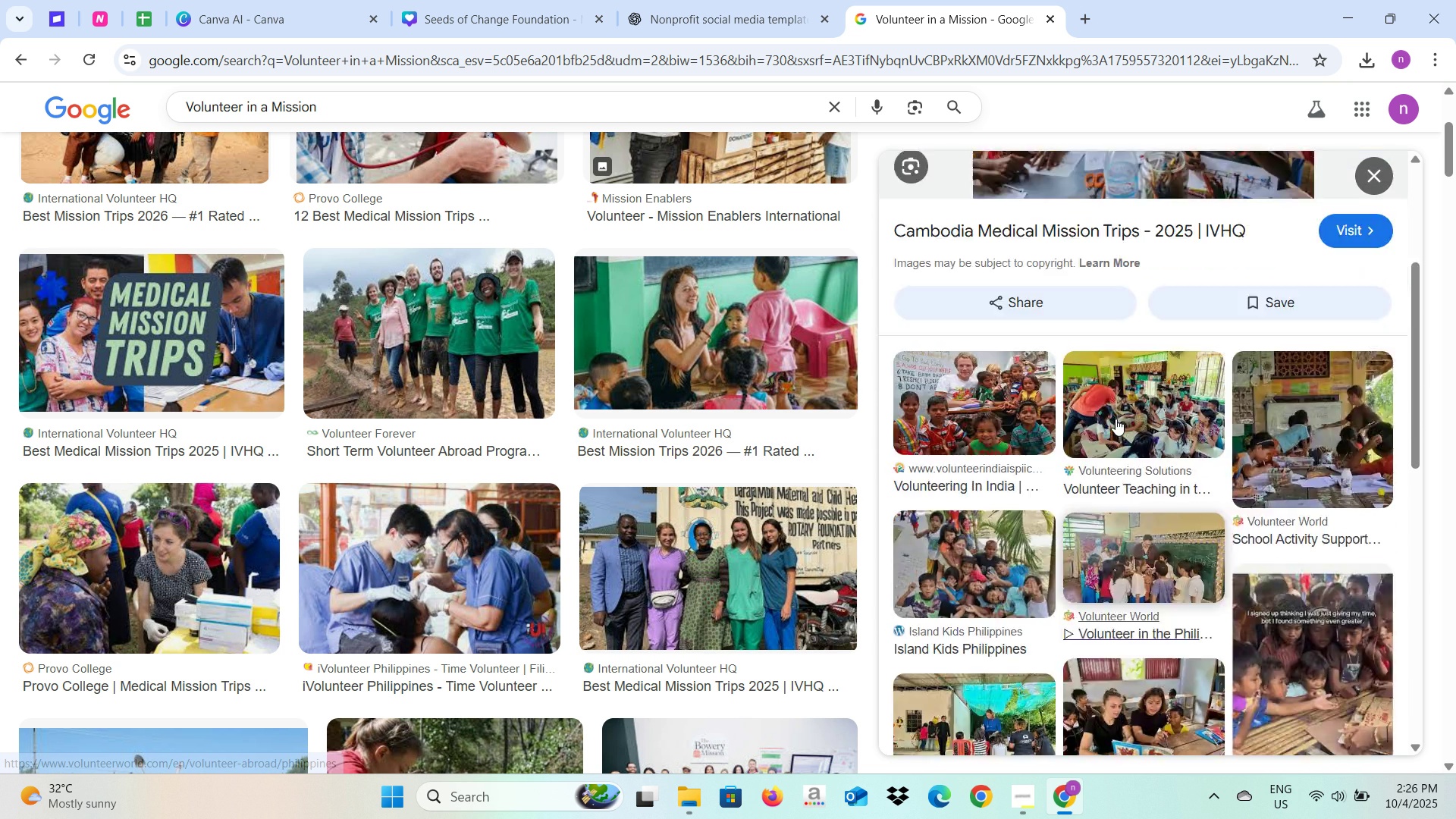 
scroll: coordinate [1116, 419], scroll_direction: up, amount: 9.0
 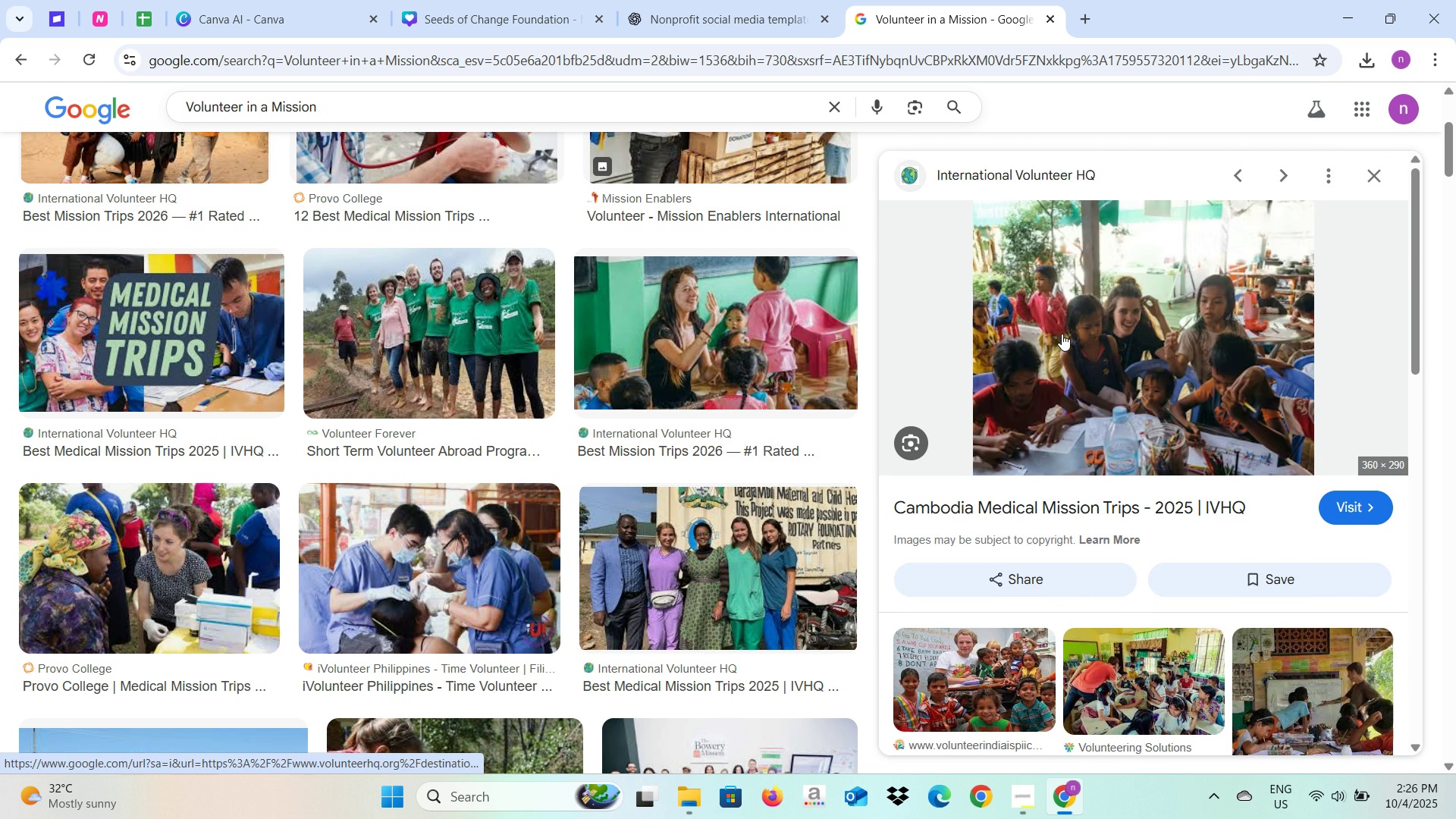 
right_click([1062, 334])
 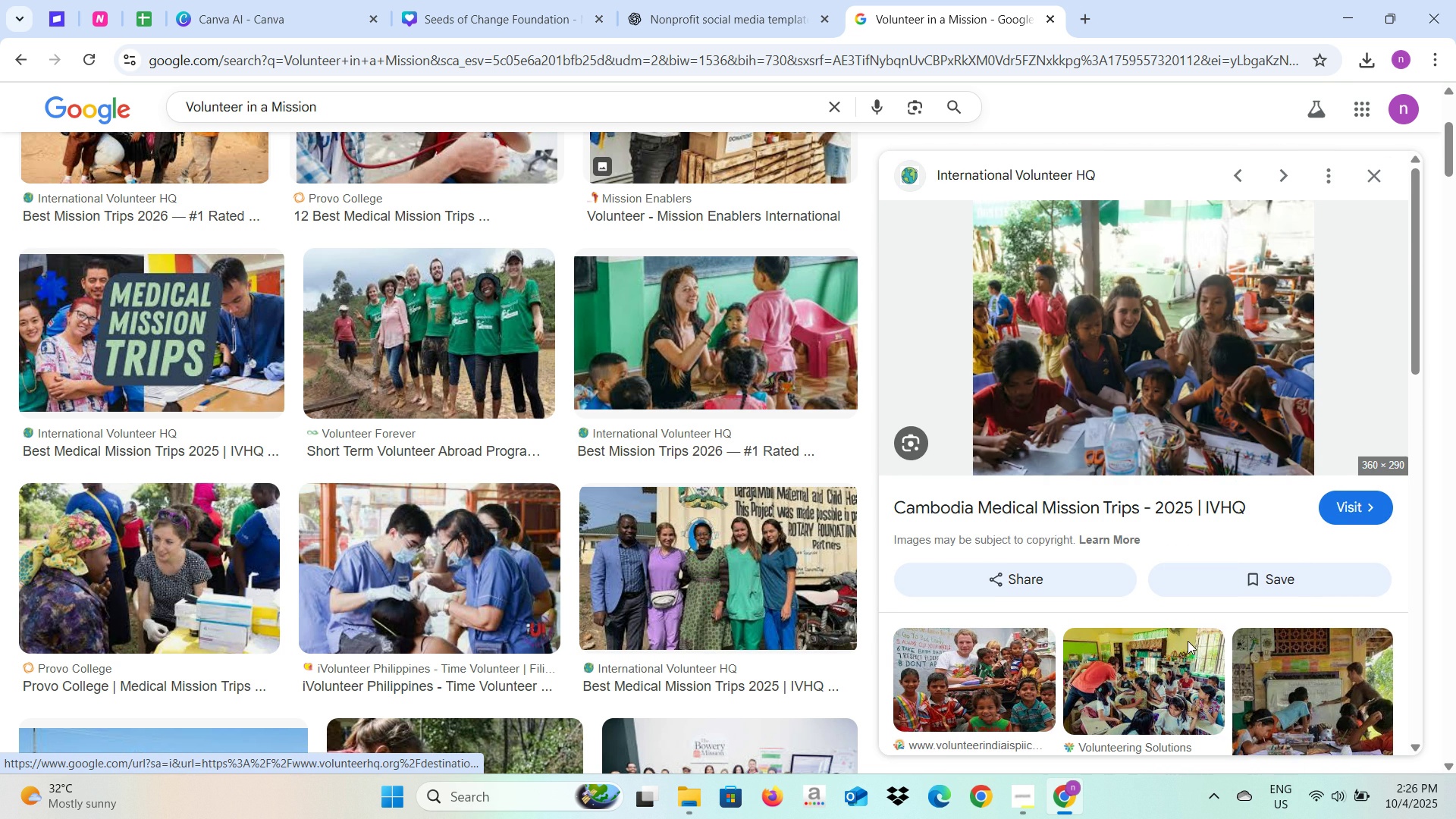 
left_click([1188, 641])
 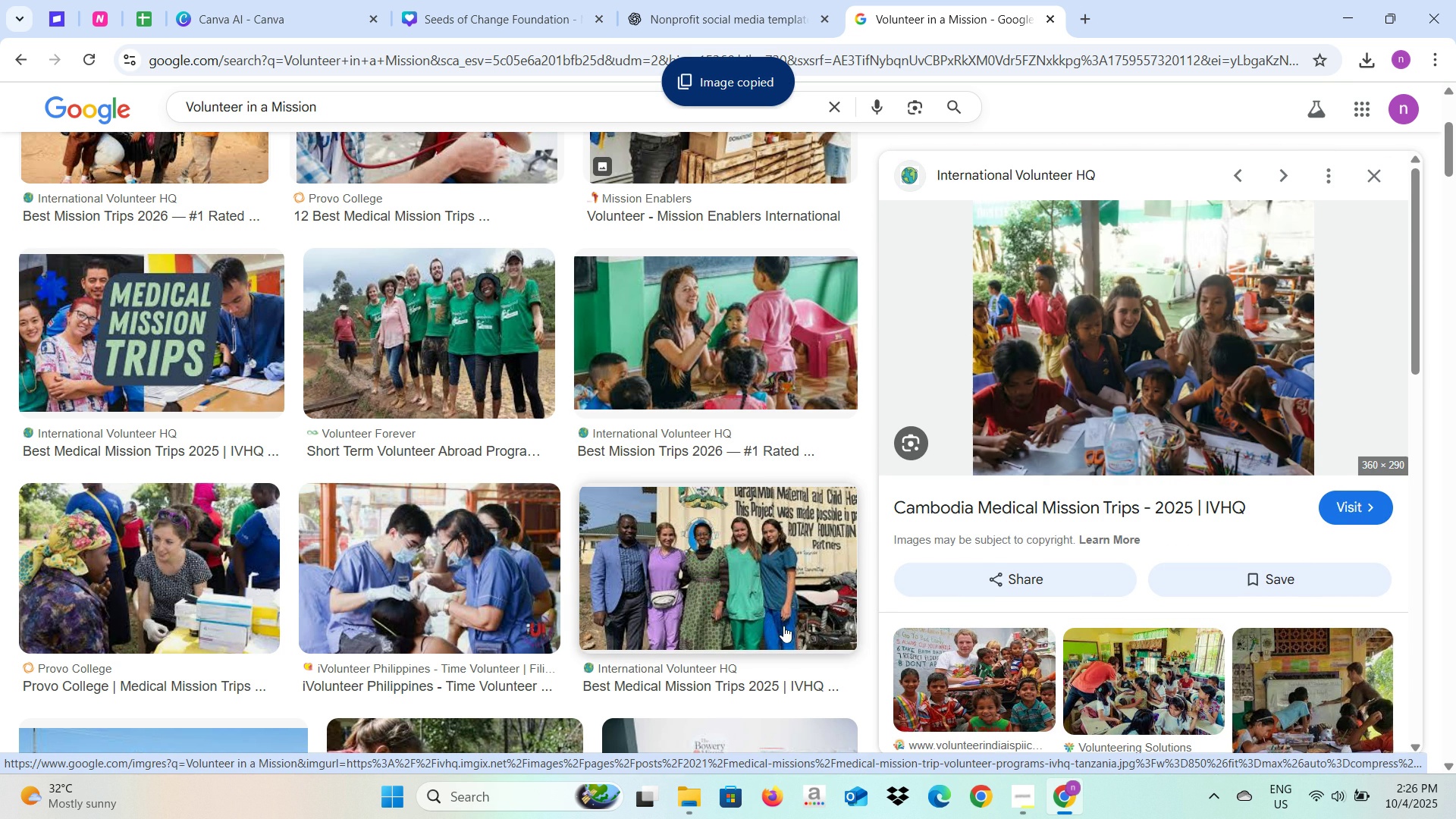 
scroll: coordinate [787, 629], scroll_direction: up, amount: 3.0
 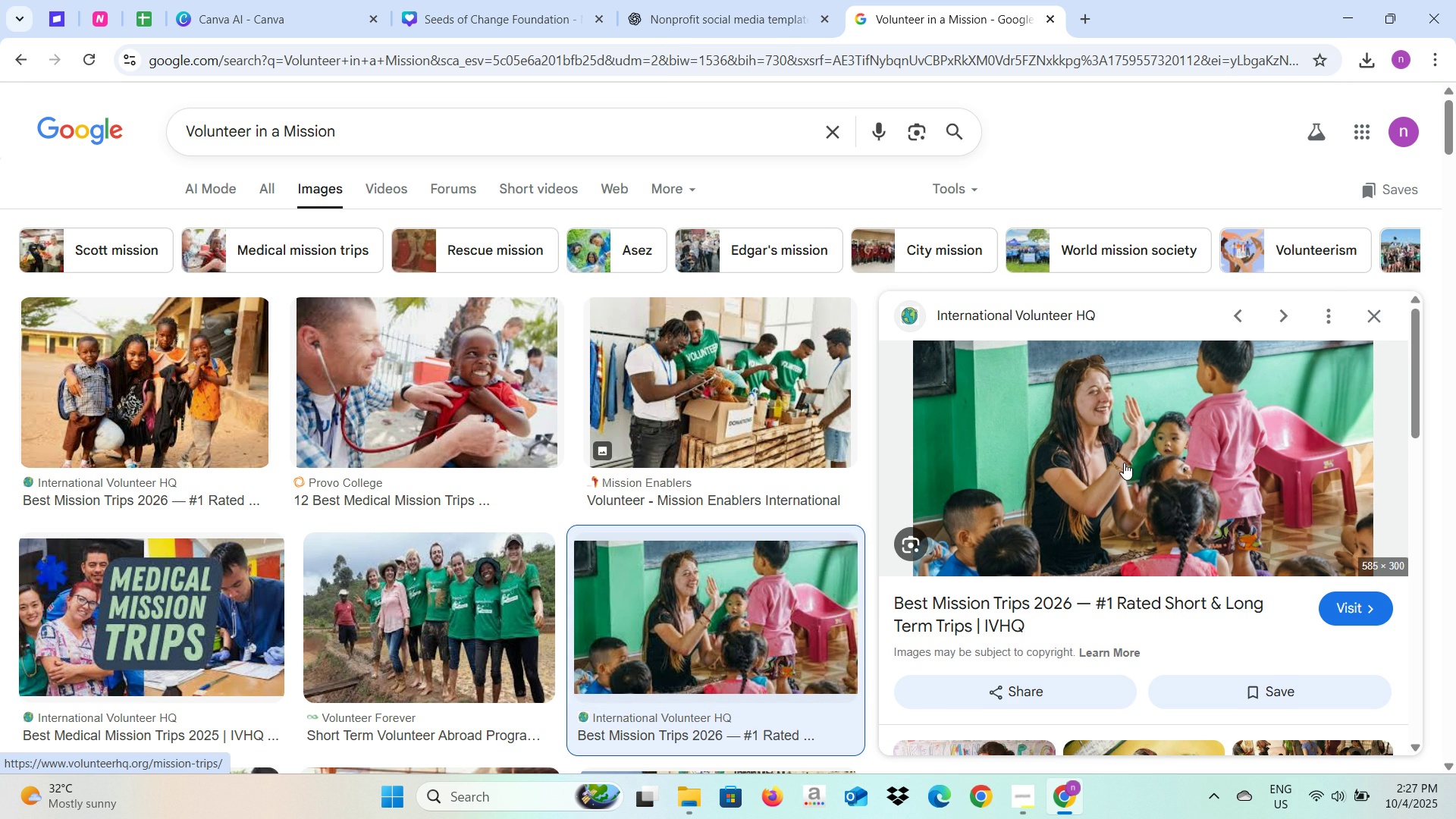 
wait(6.47)
 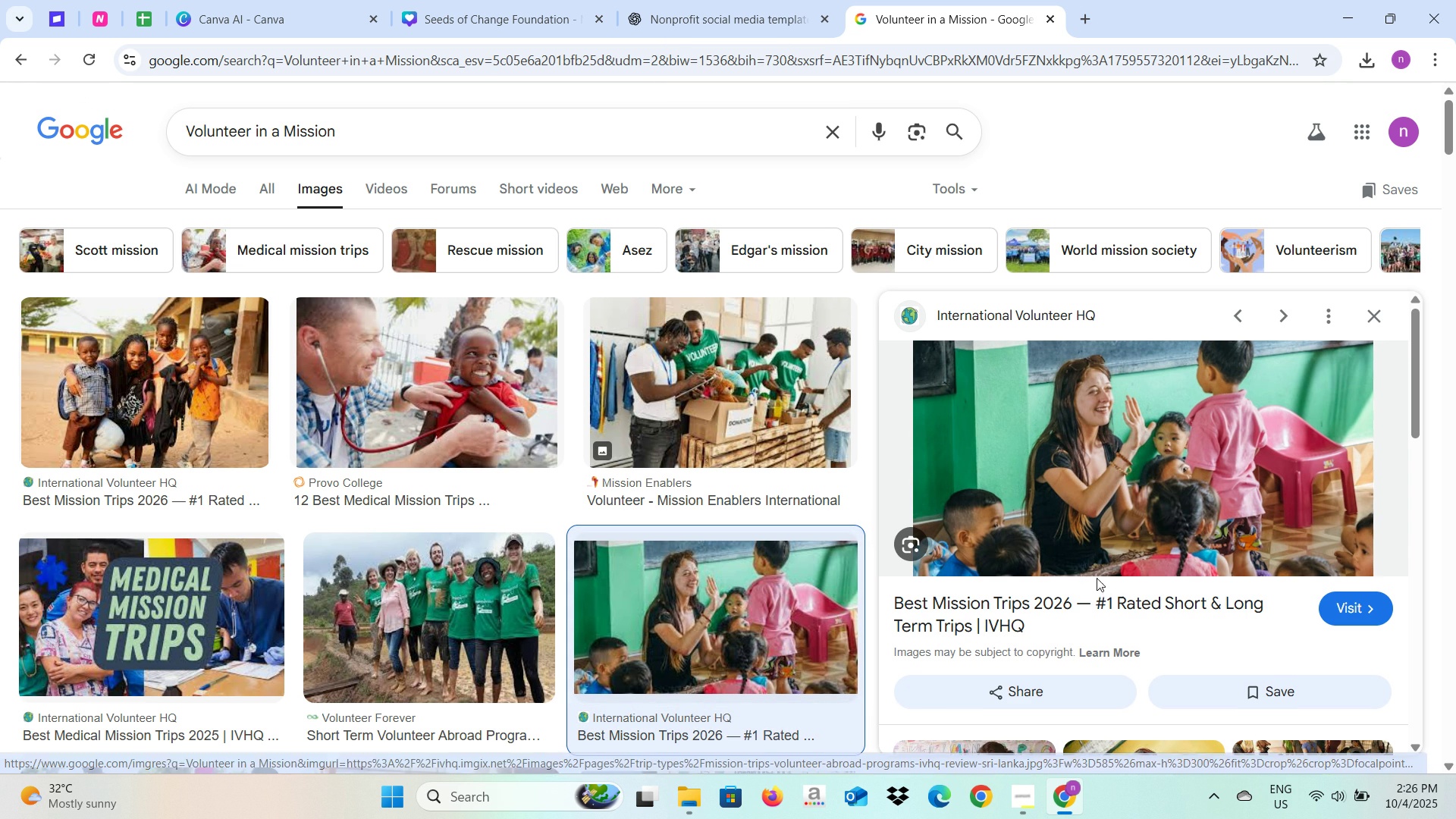 
right_click([1096, 441])
 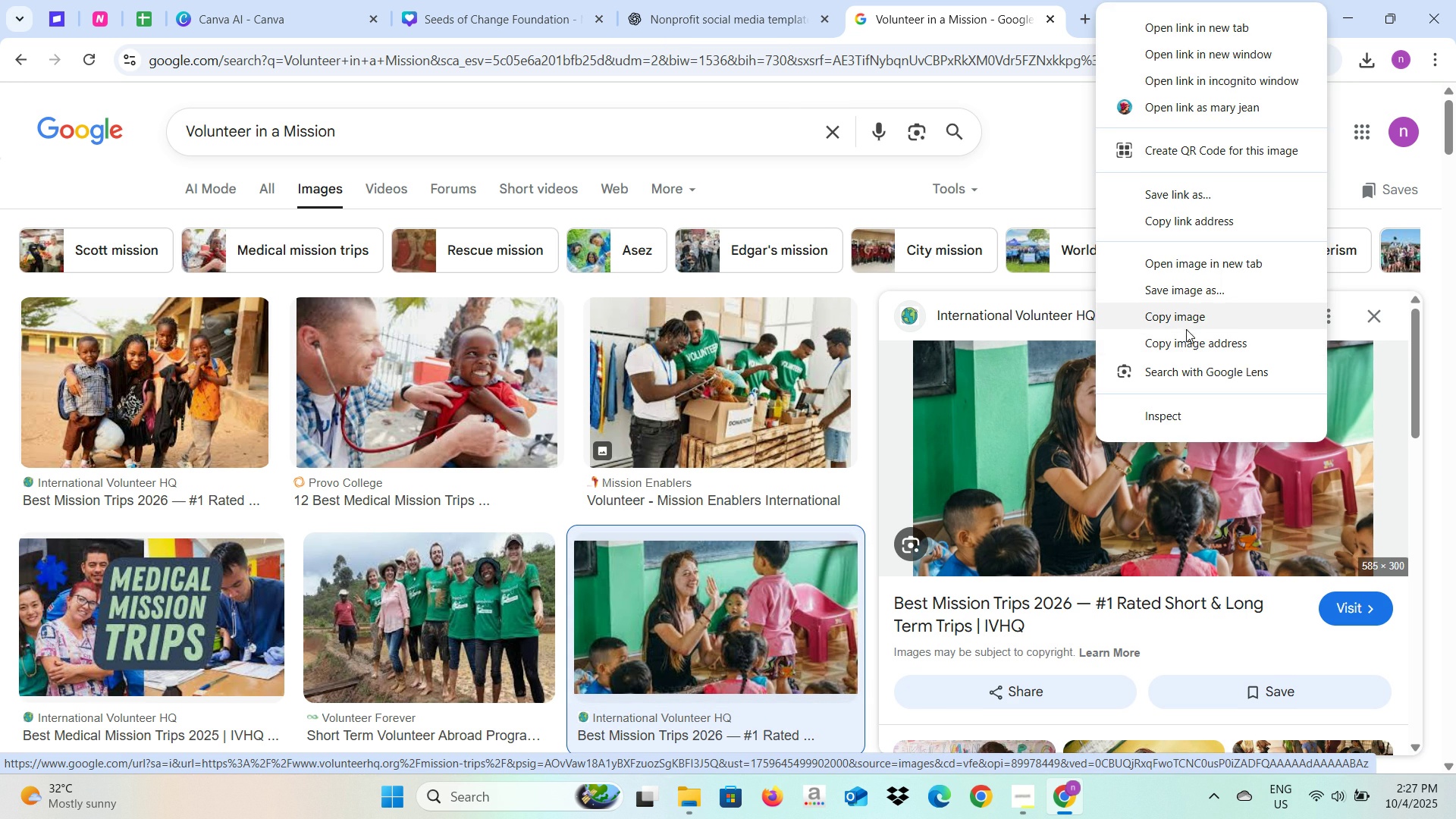 
left_click([1186, 325])
 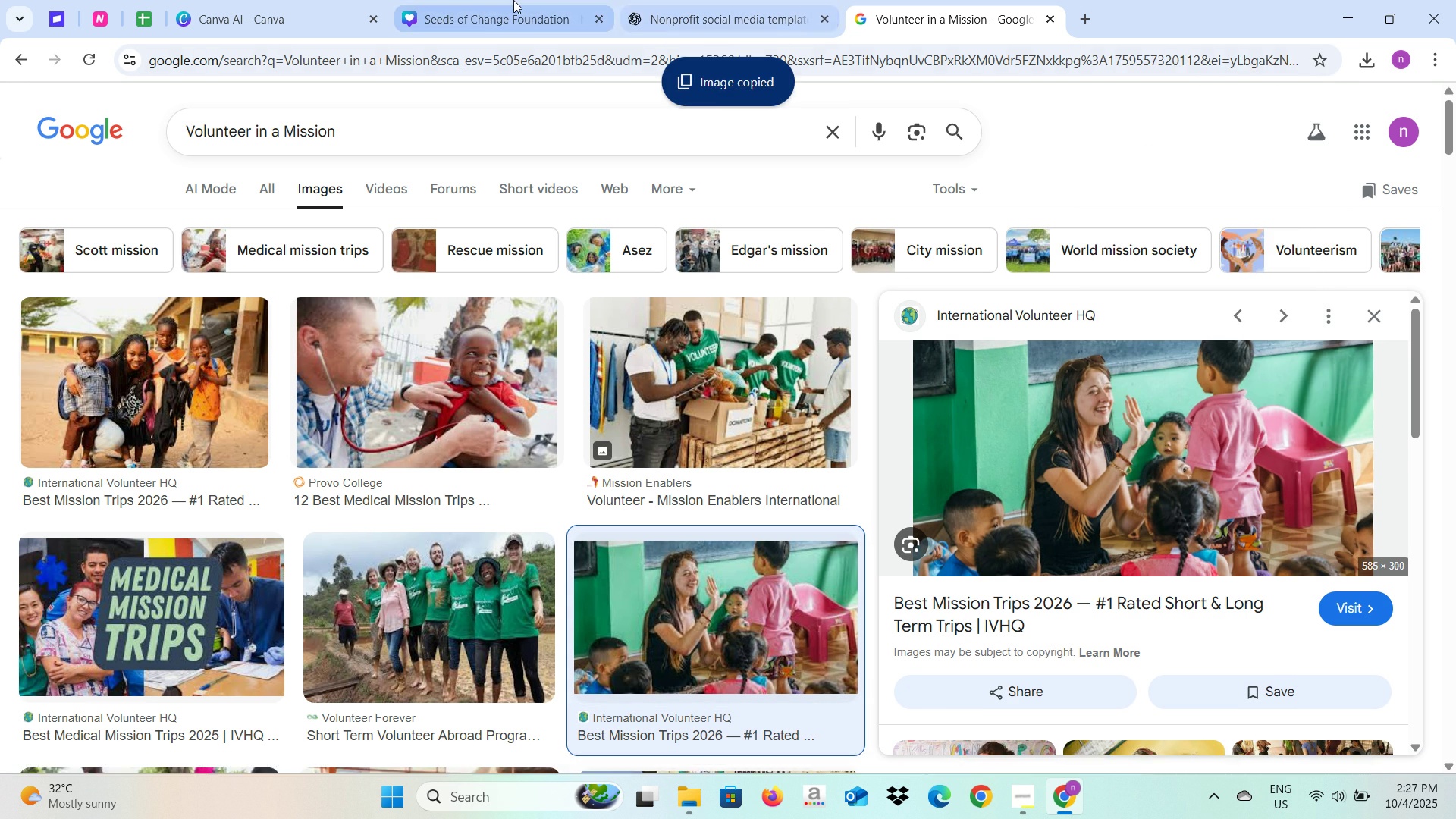 
left_click([513, 0])